 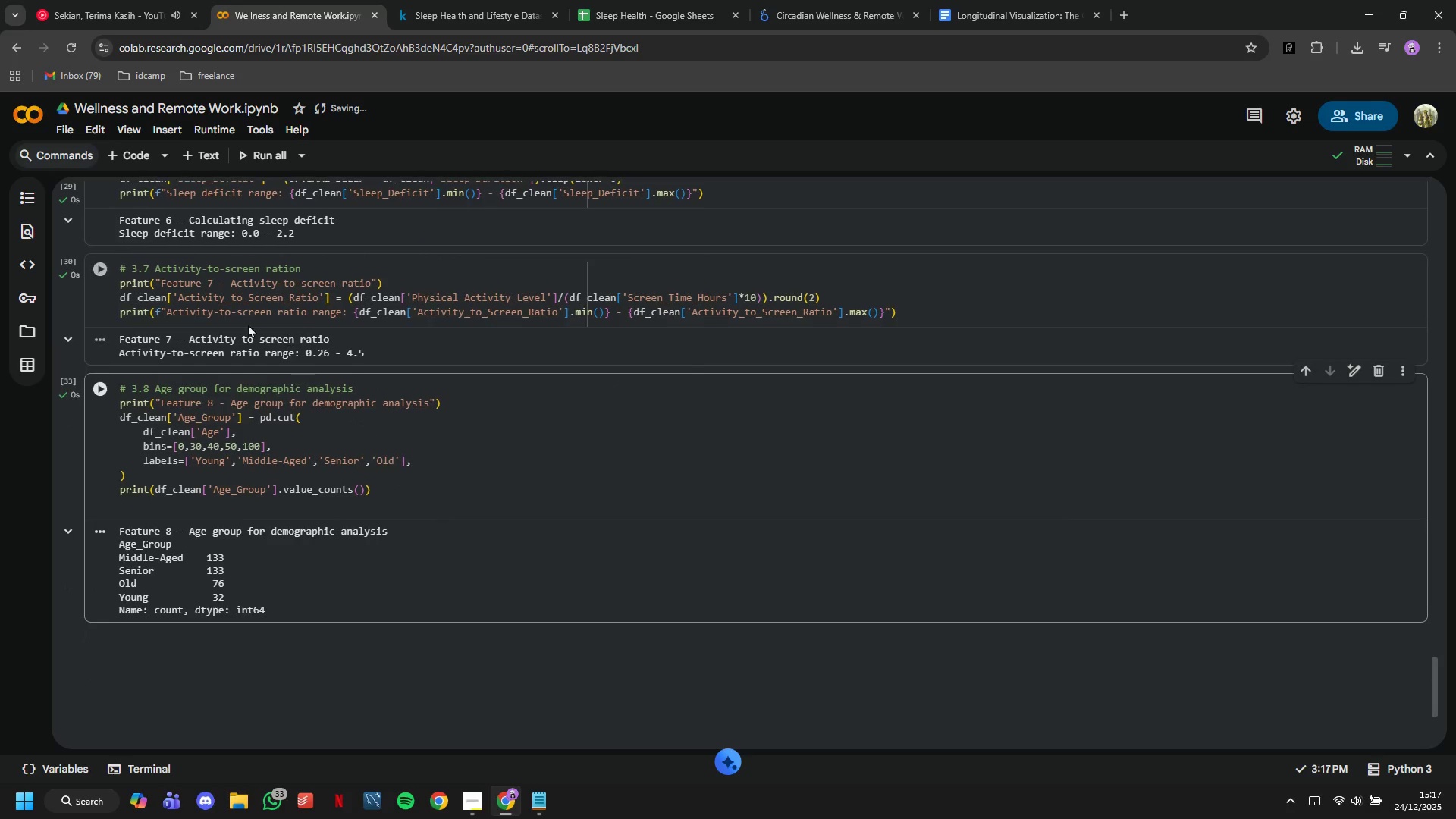 
left_click([110, 167])
 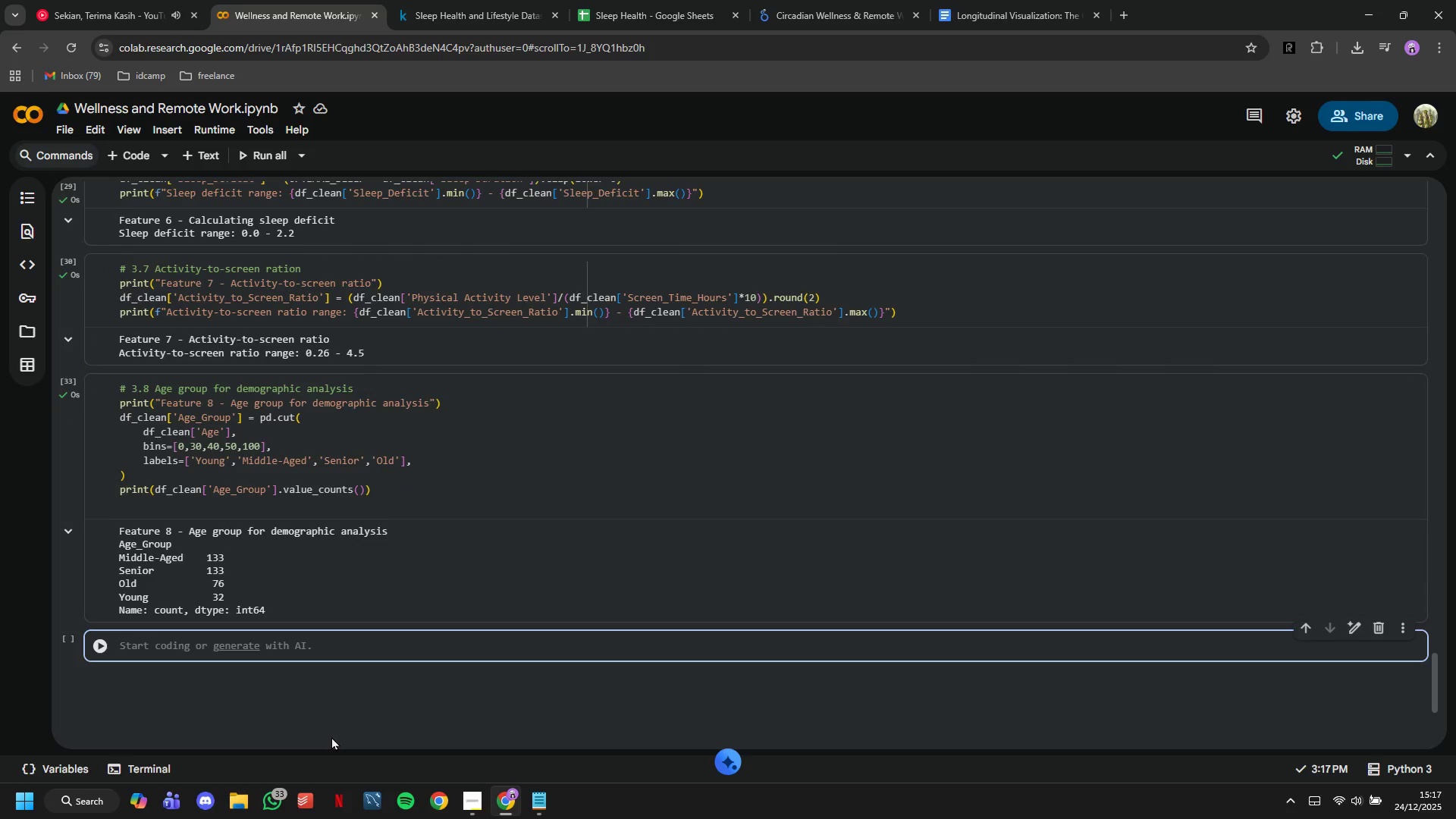 
type(print(" Feature engineering com[)
key(Backspace)
type(plete)
 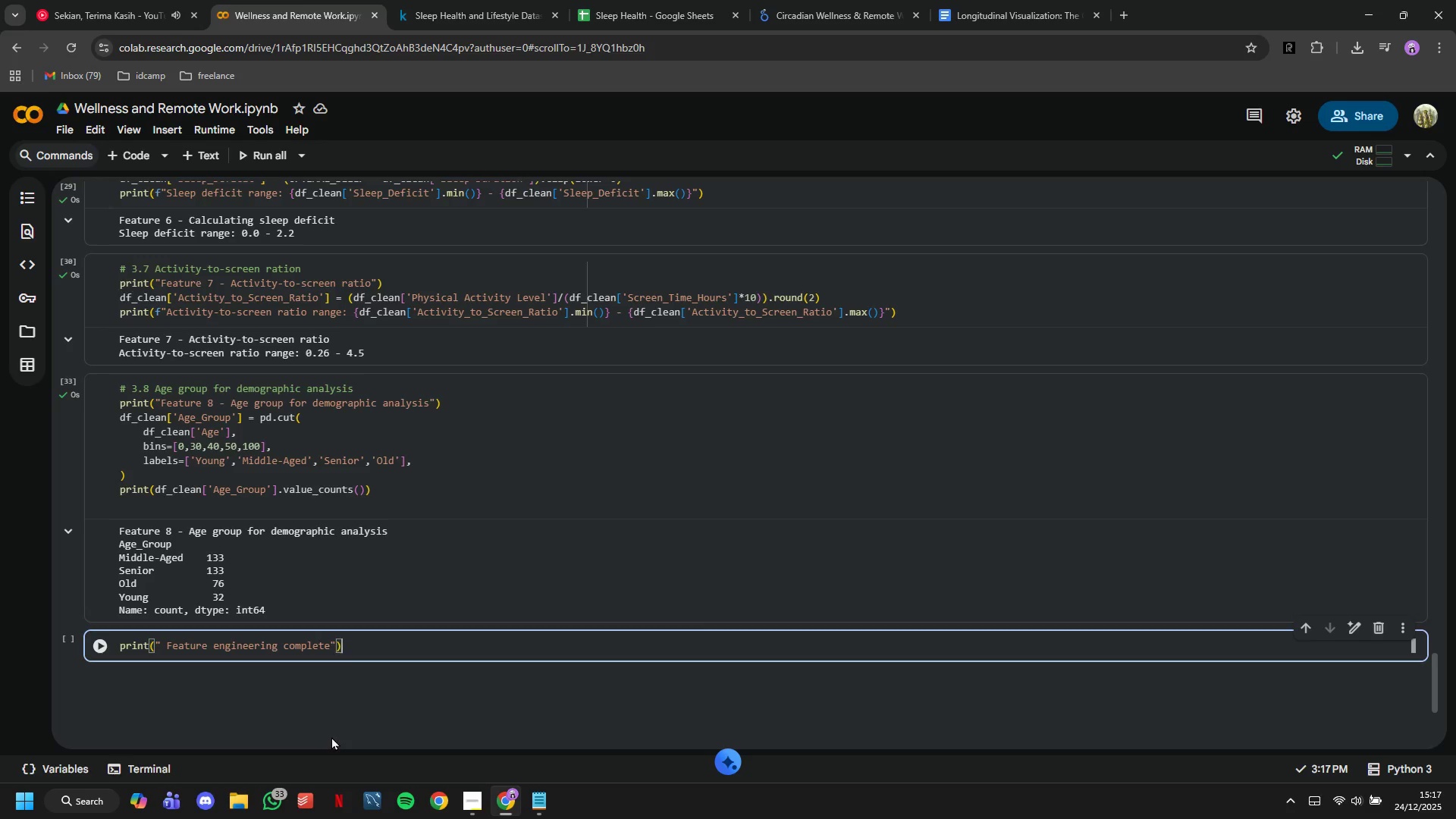 
 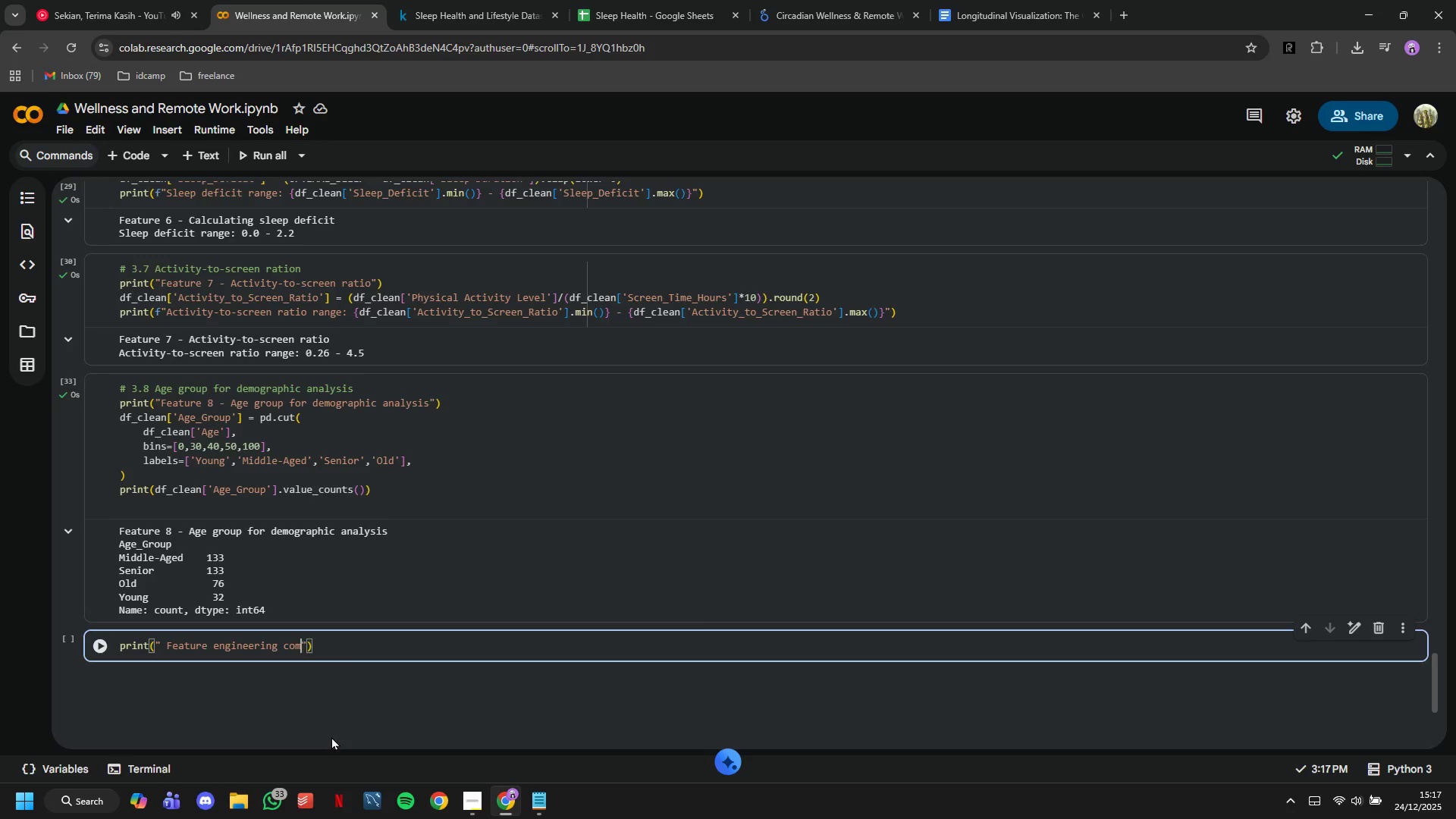 
key(ArrowRight)
 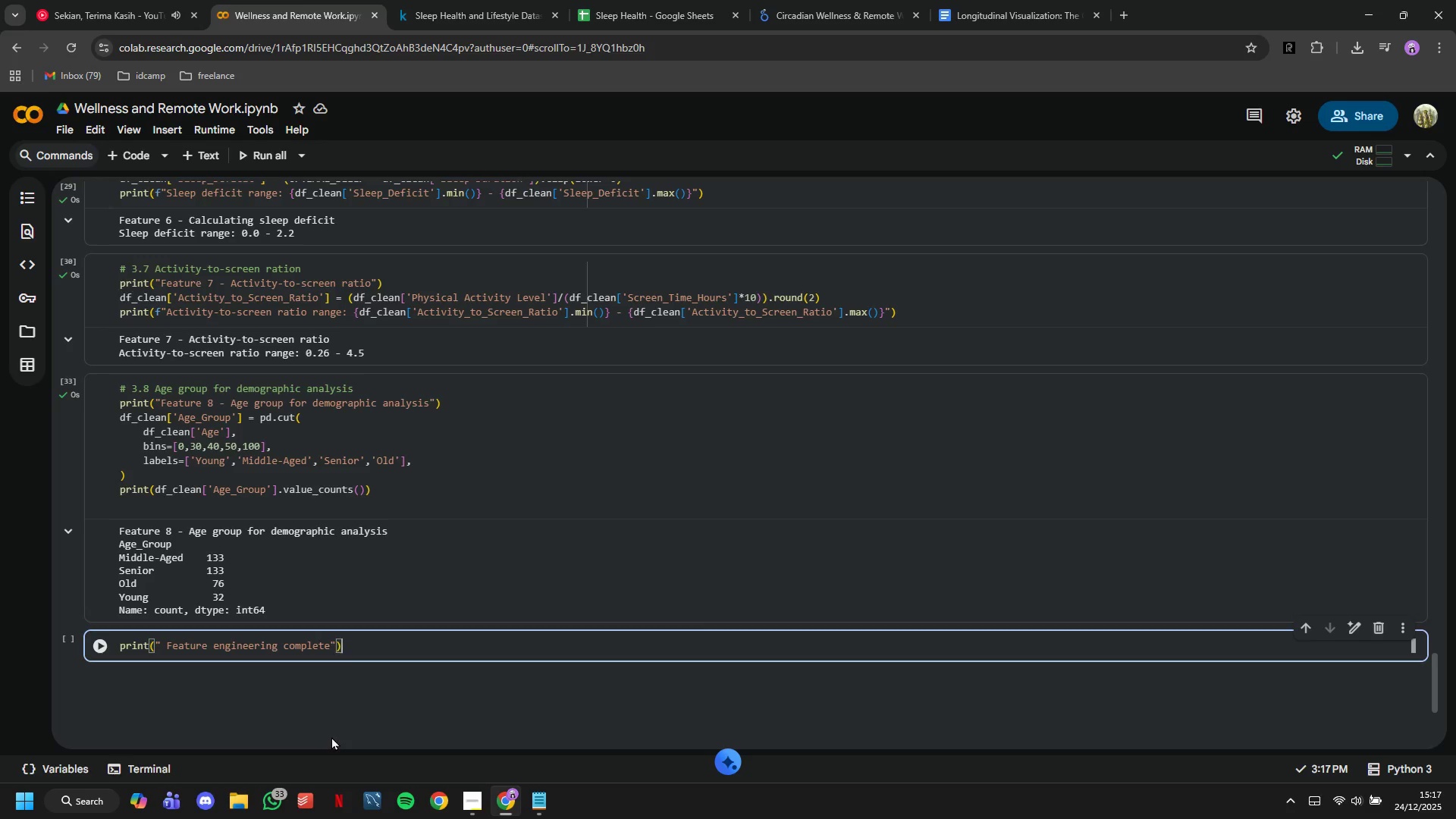 
key(ArrowRight)
 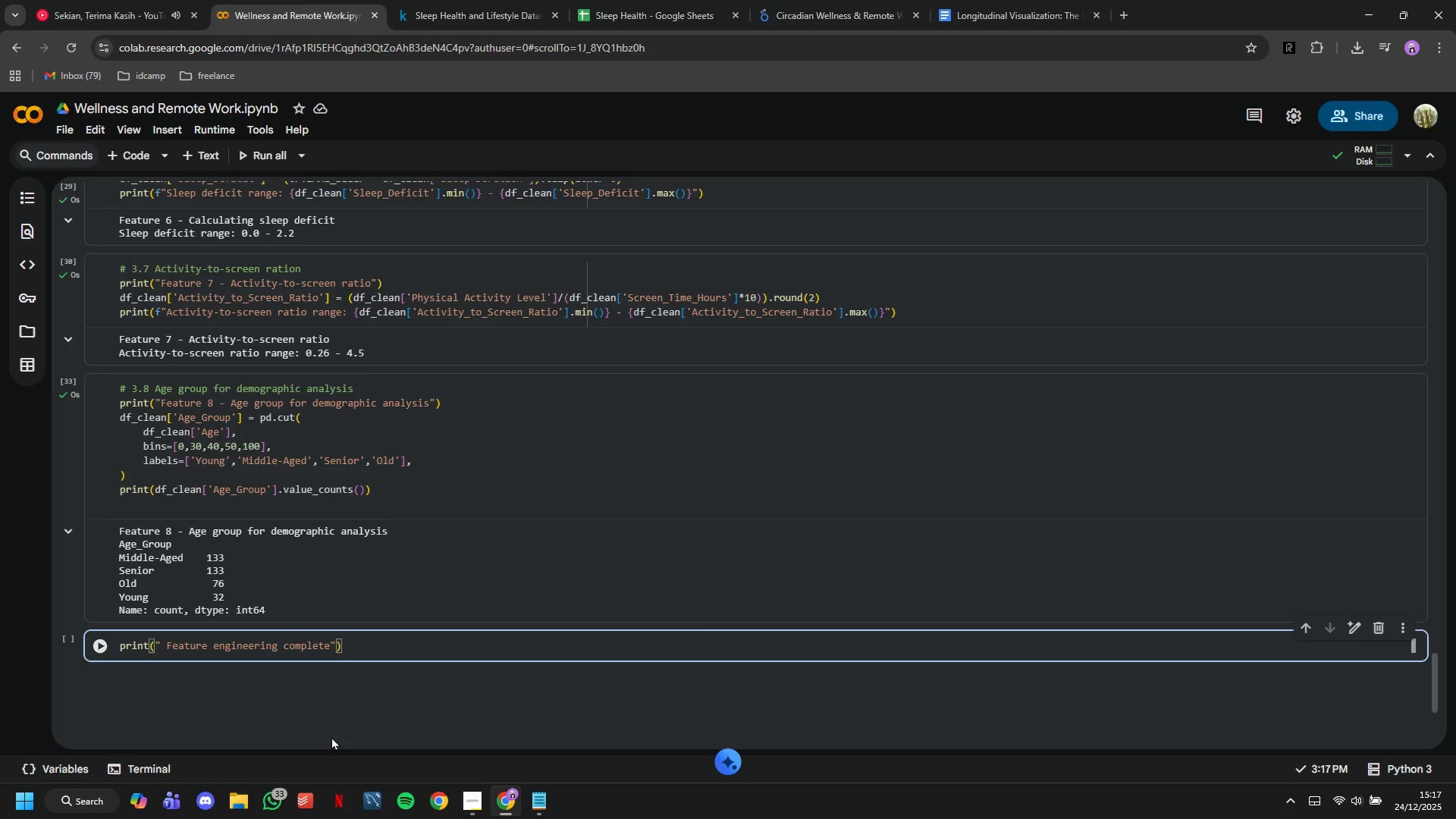 
key(Enter)
 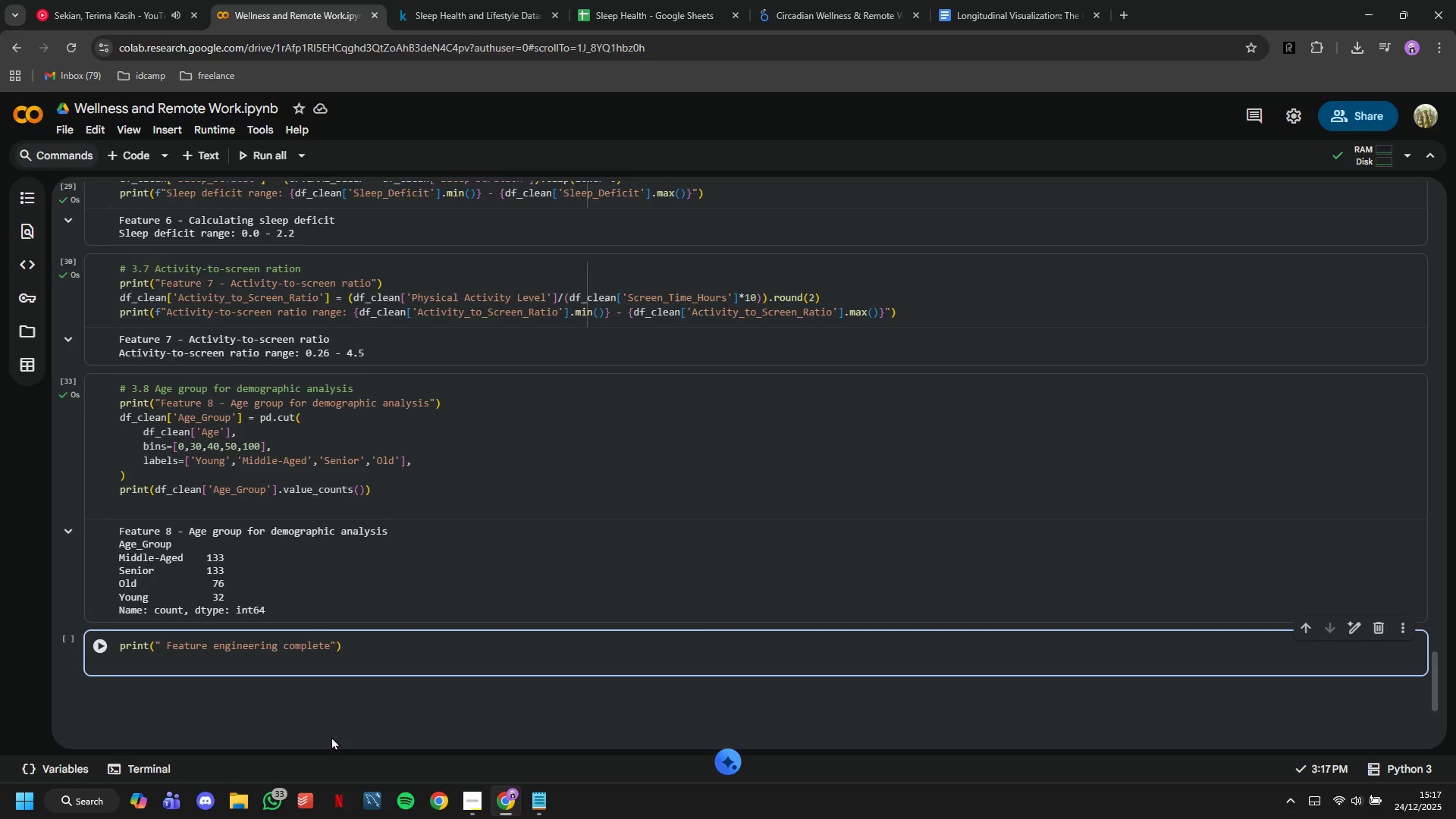 
type(print(f"")
 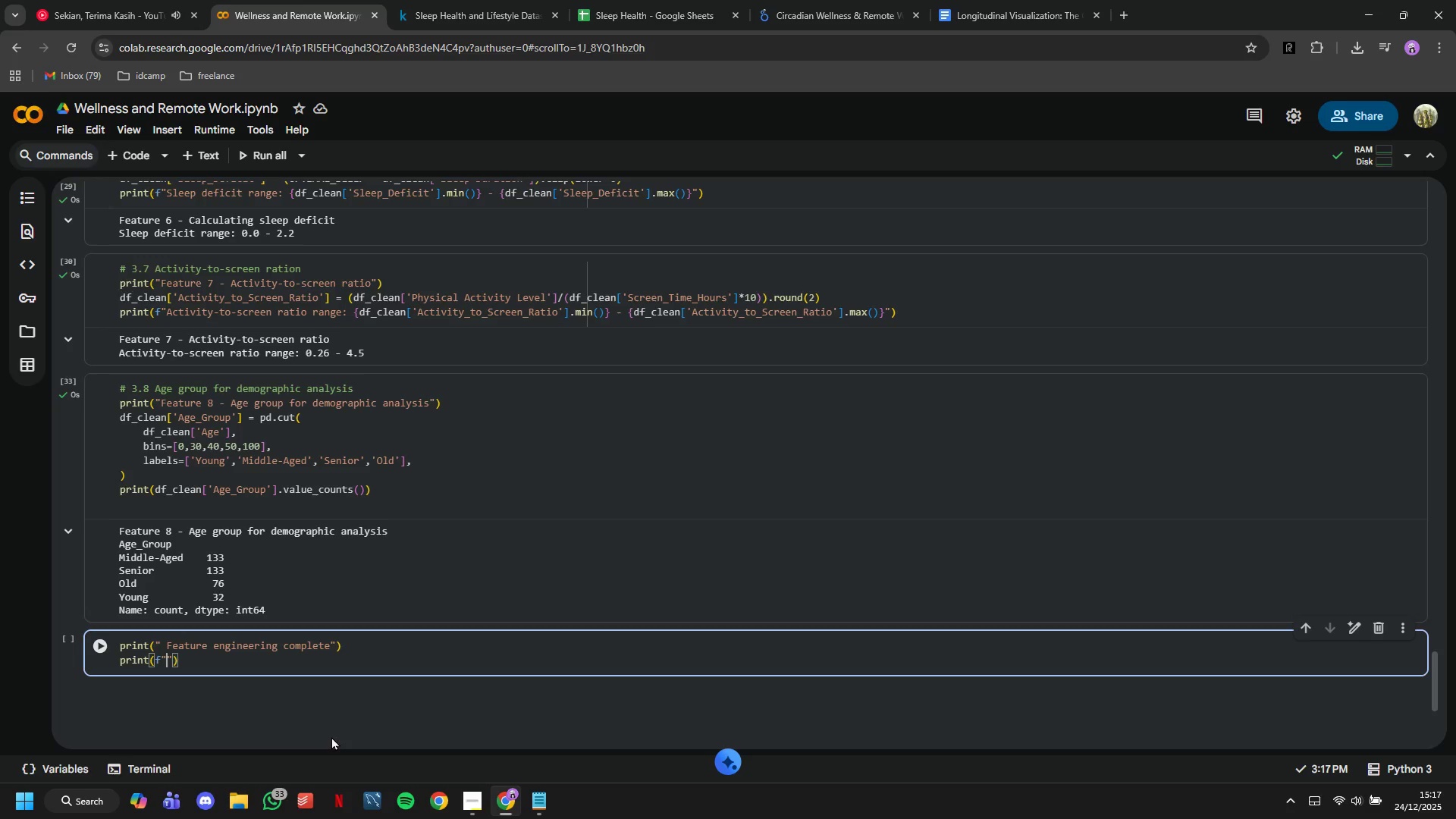 
 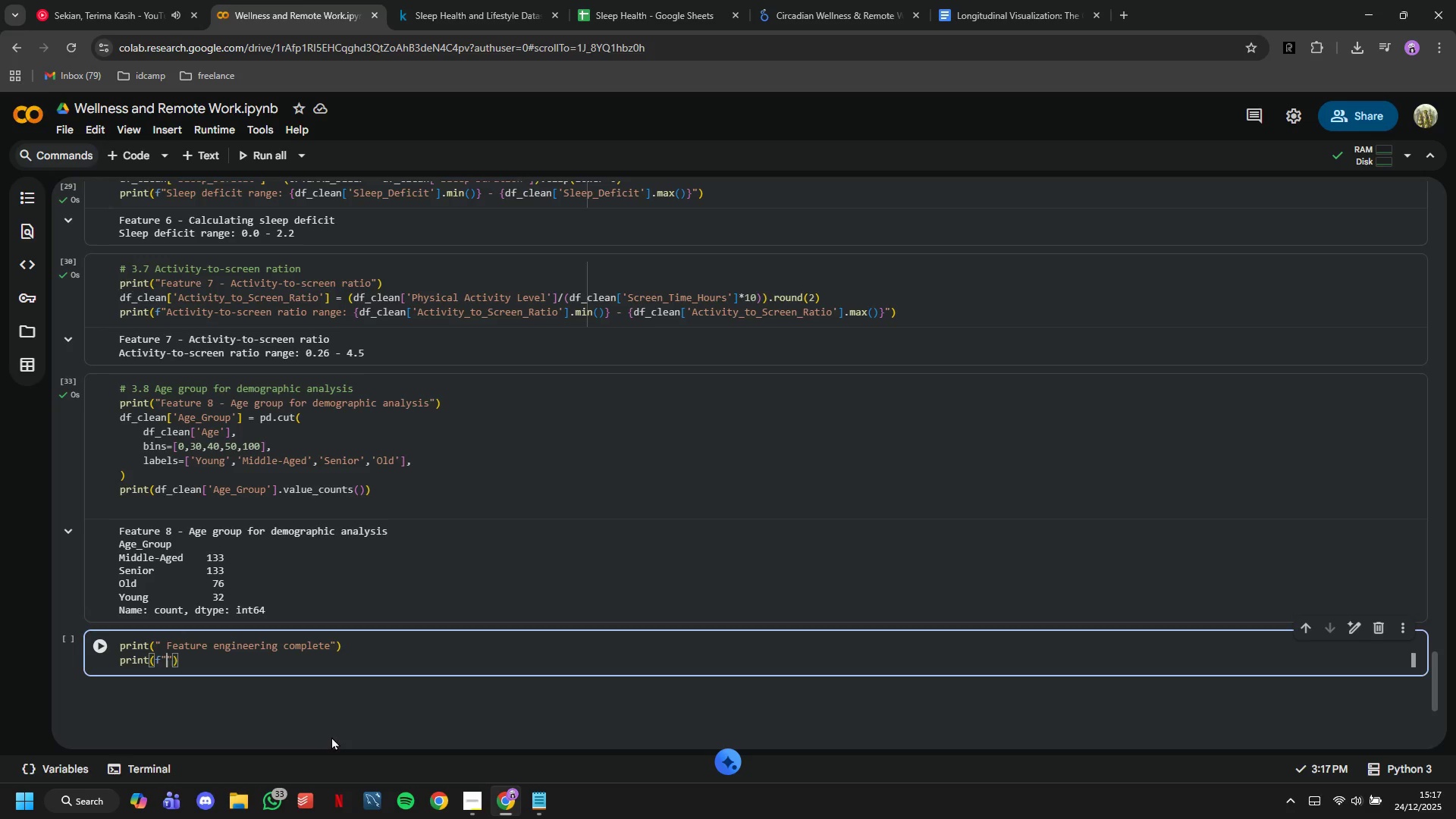 
key(ArrowLeft)
 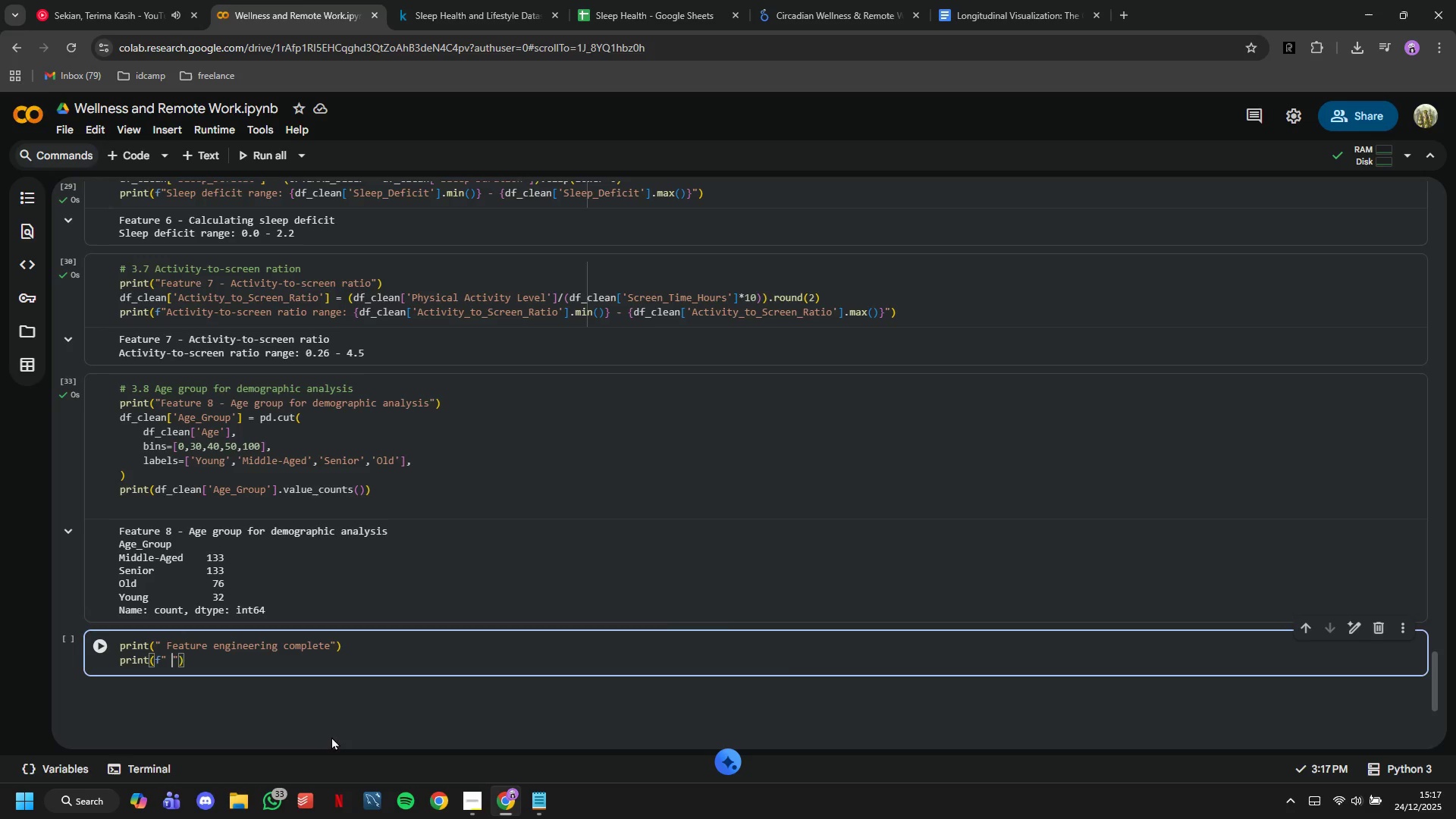 
type( Total featr)
key(Backspace)
type(ures: {len(df_clean.cl)
key(Backspace)
type(olumns)
 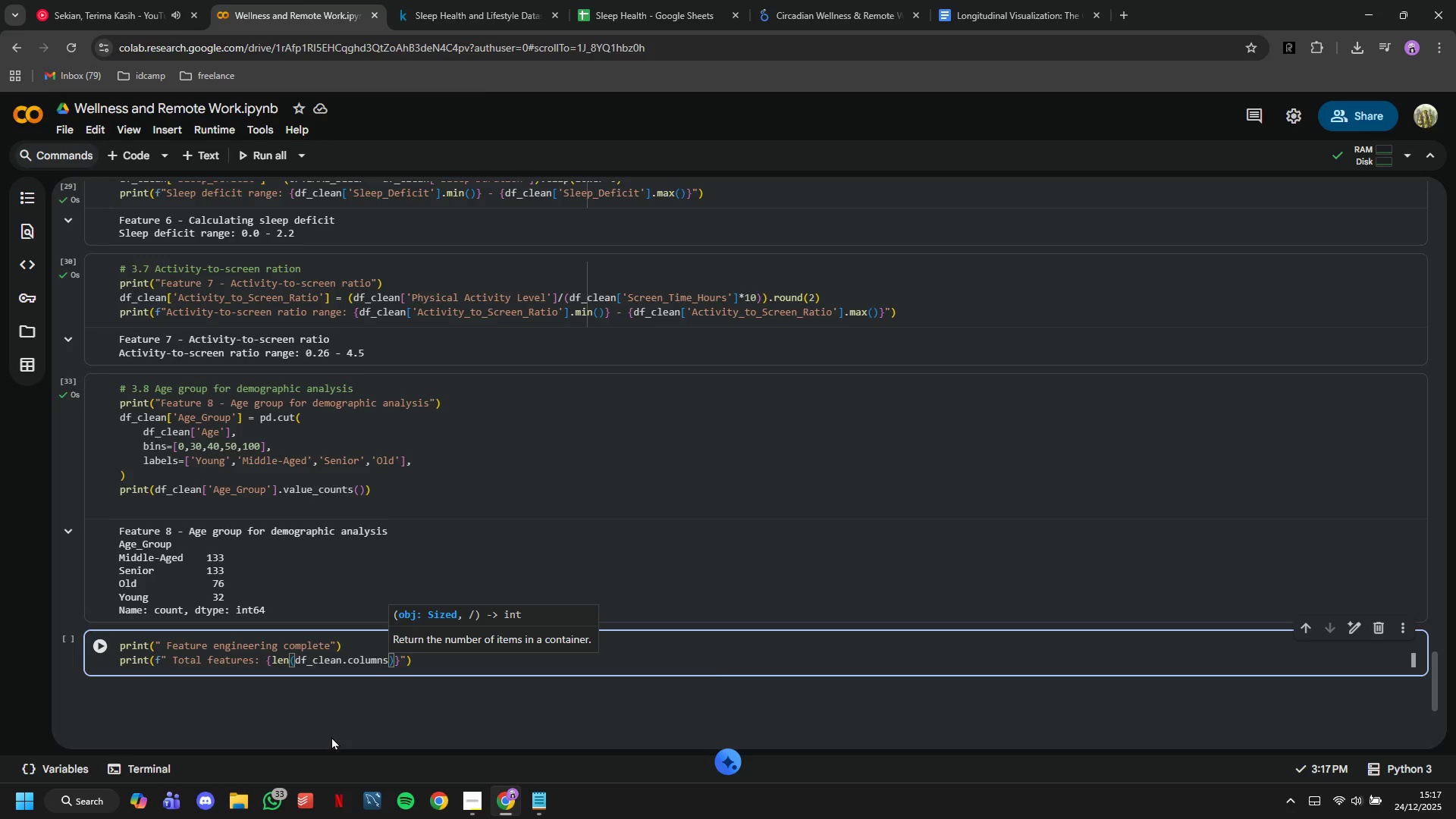 
key(ArrowRight)
 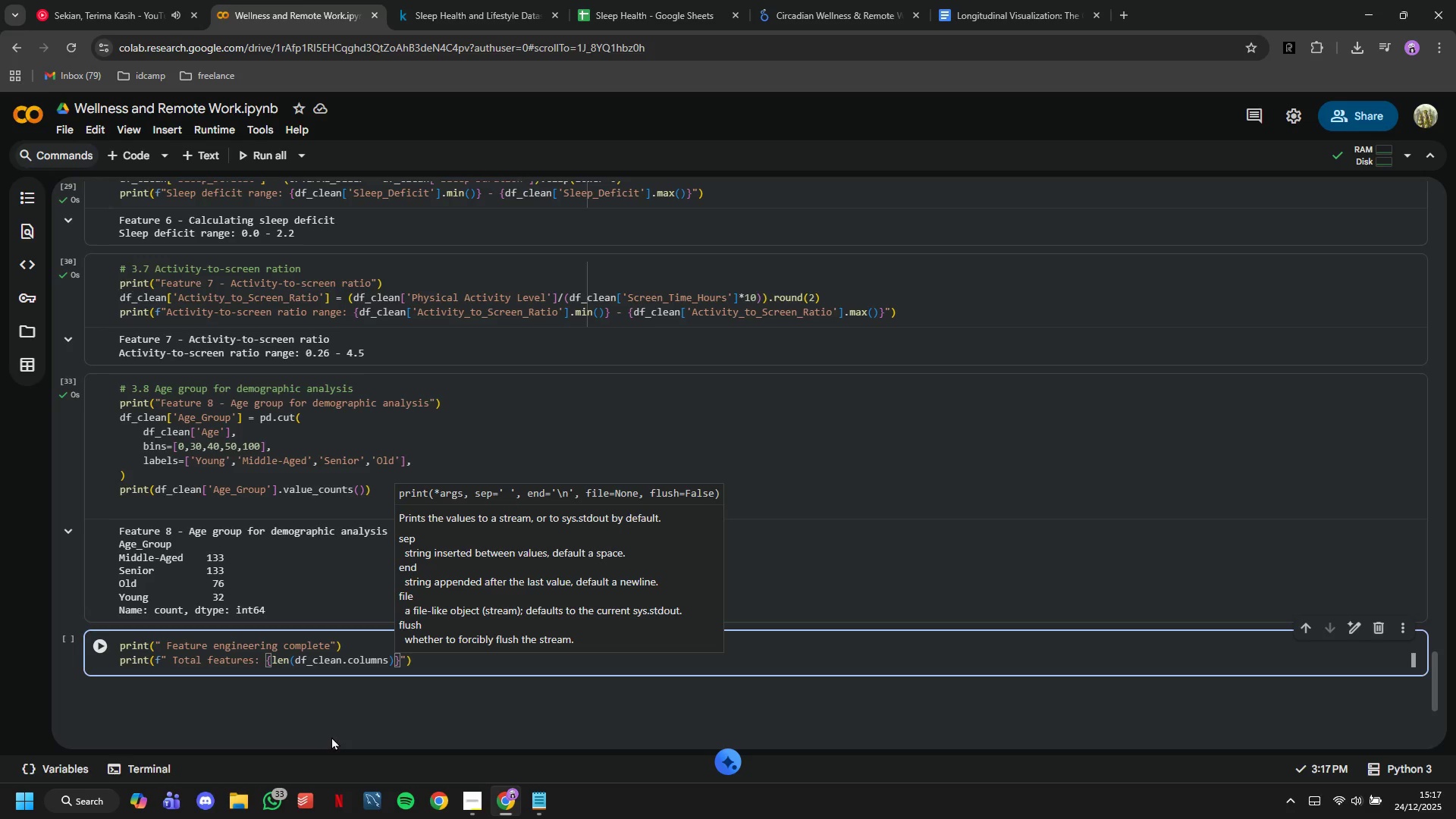 
key(ArrowRight)
 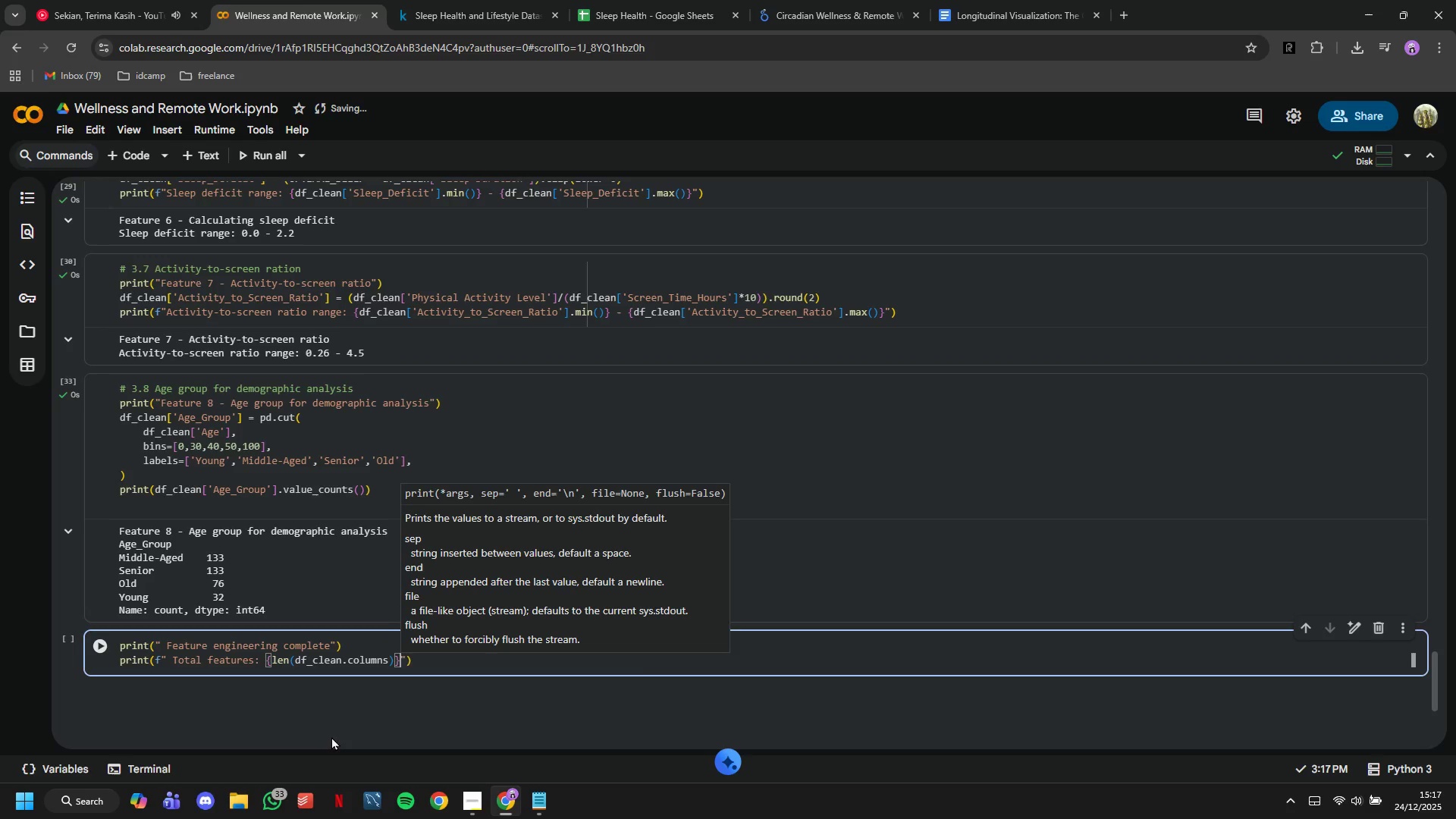 
key(ArrowRight)
 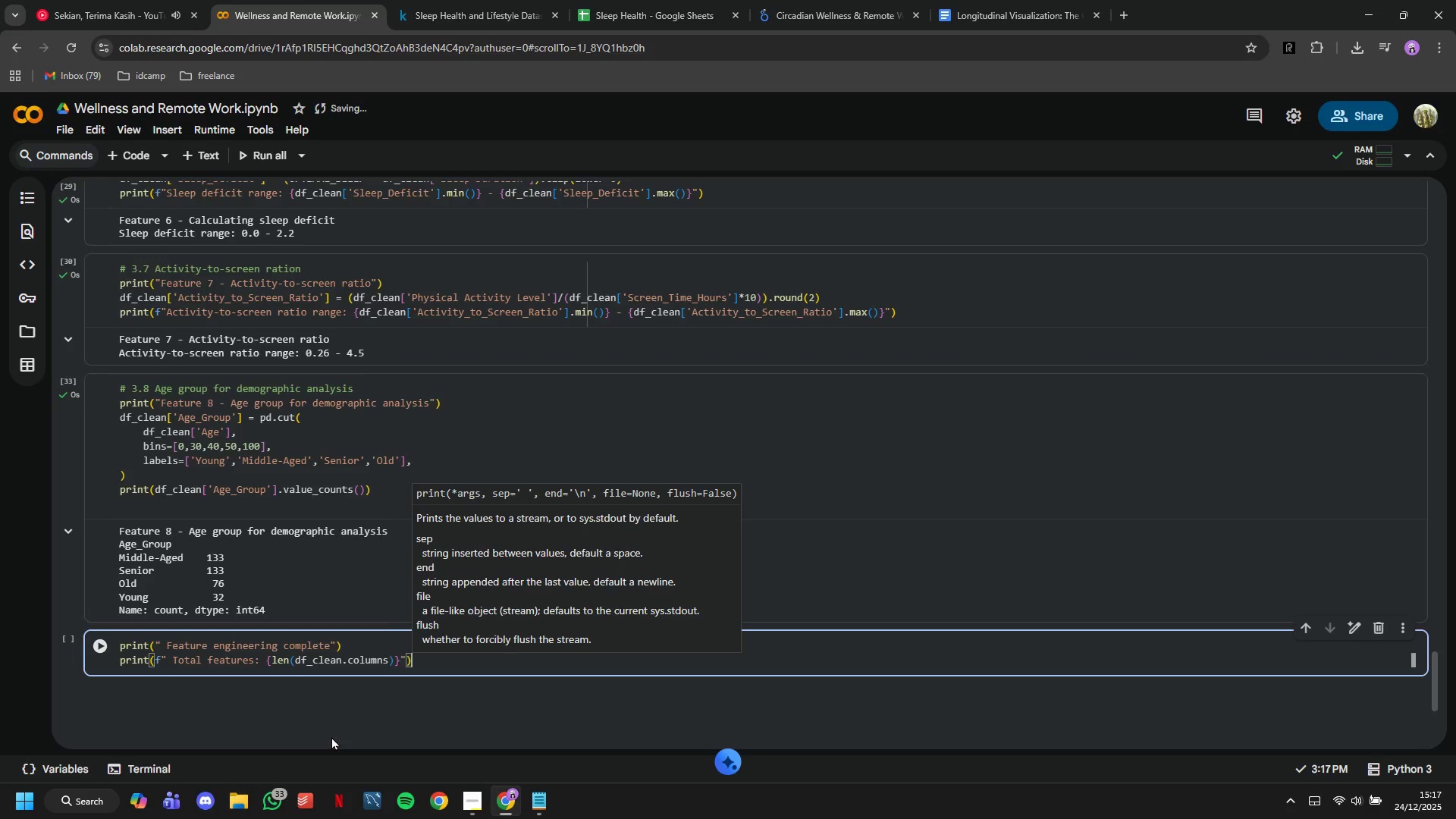 
key(ArrowRight)
 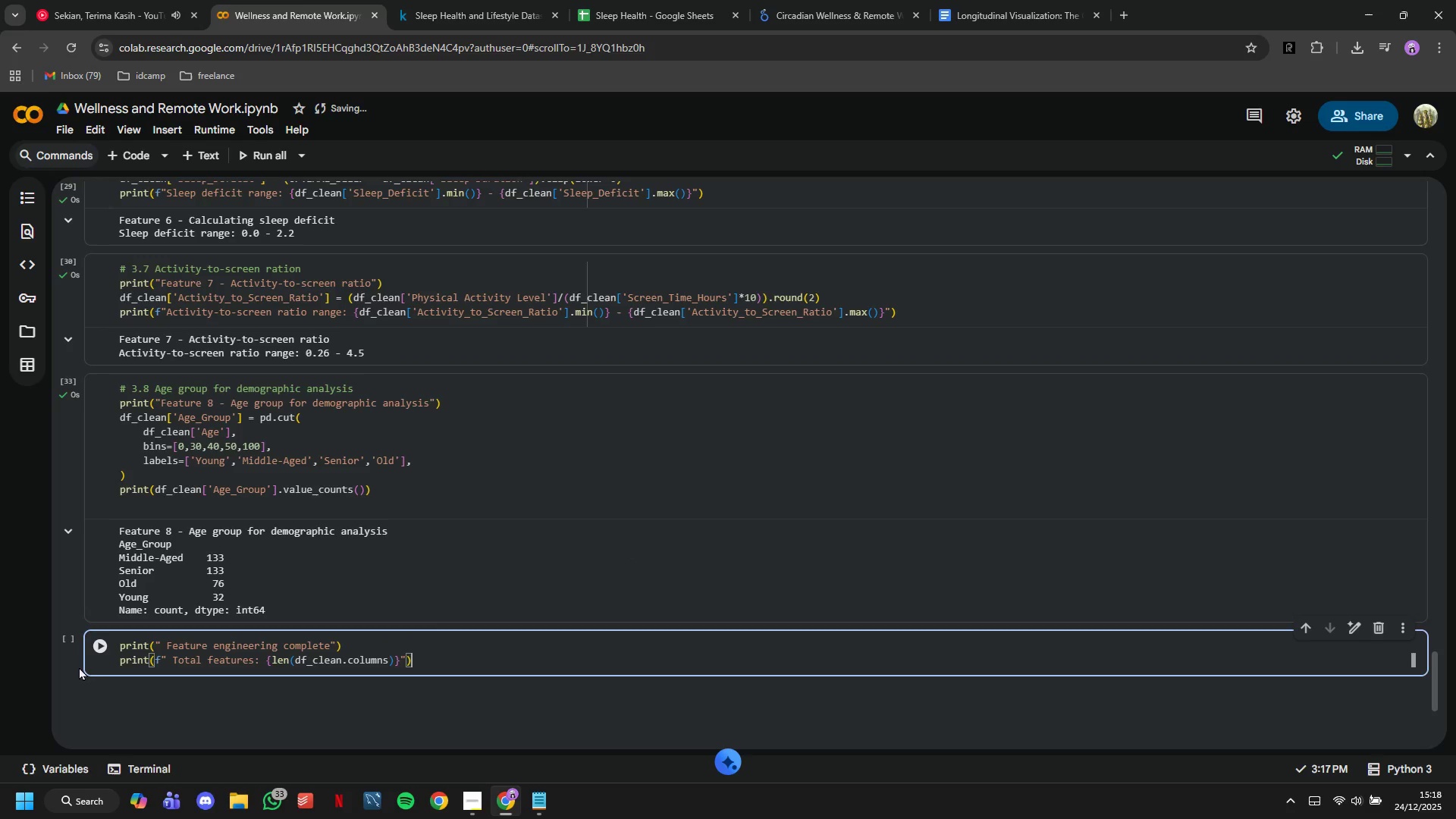 
left_click([104, 654])
 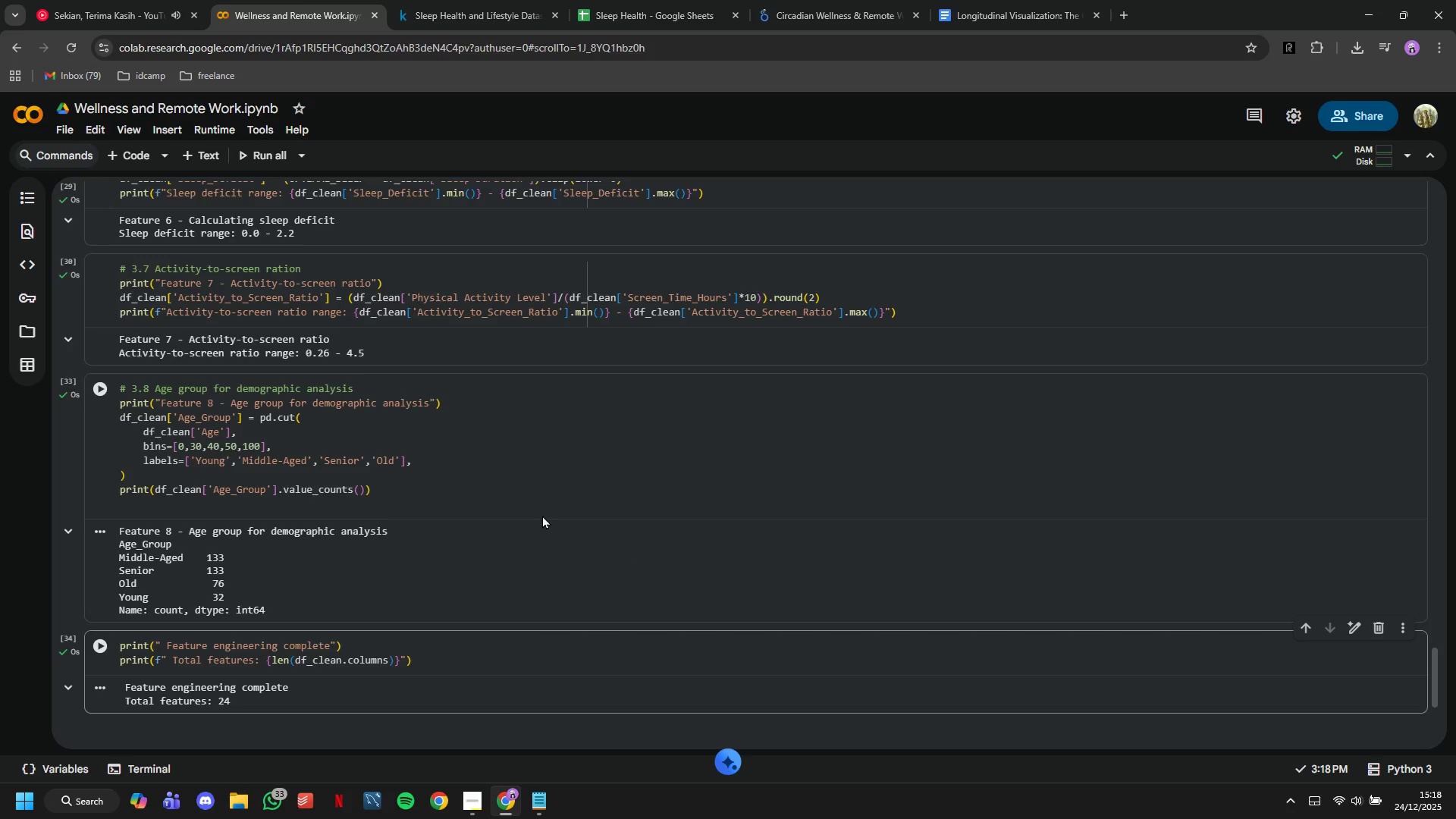 
scroll: coordinate [535, 489], scroll_direction: down, amount: 2.0
 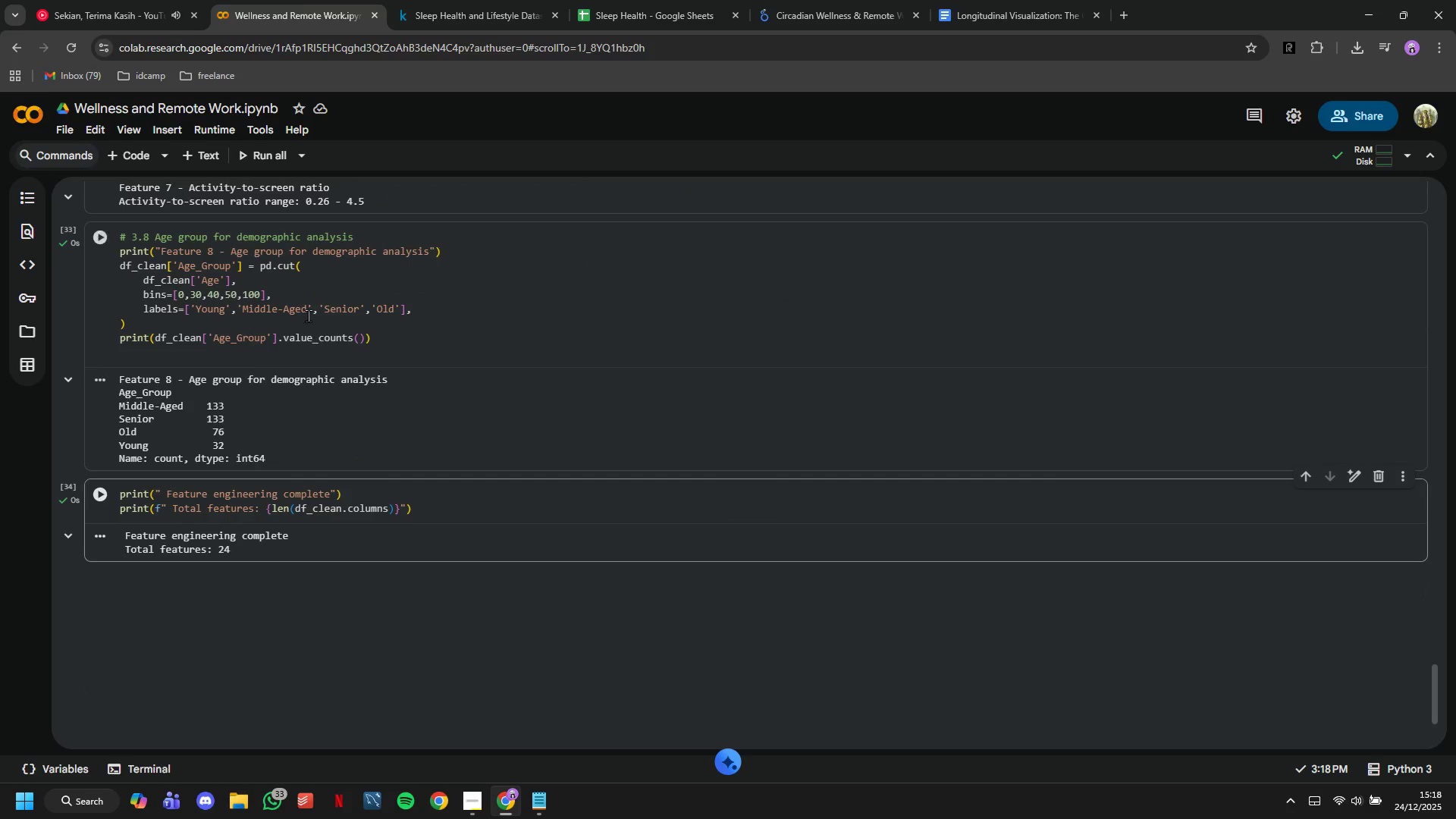 
left_click([140, 154])
 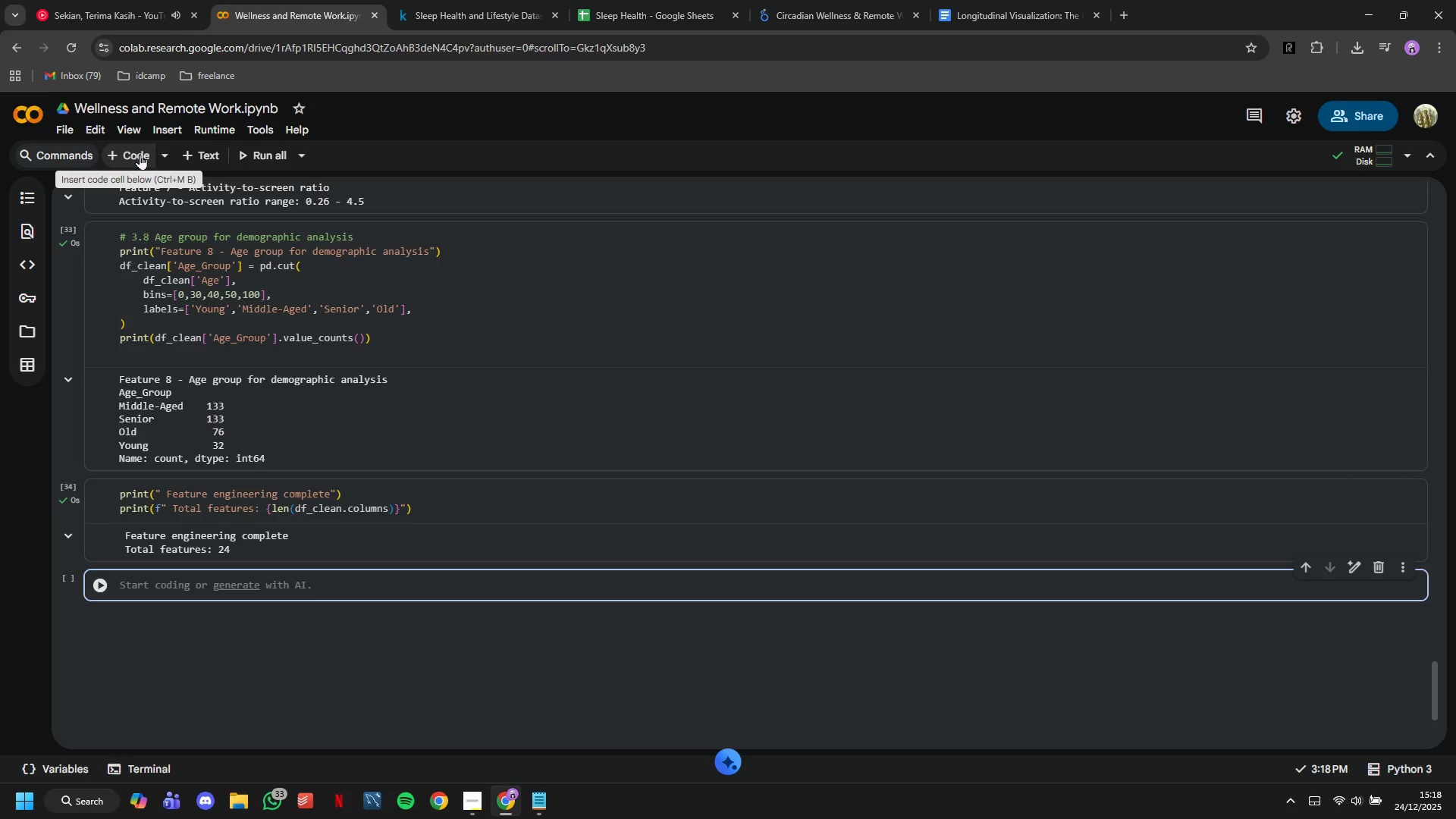 
type(df.clean.c)
key(Backspace)
 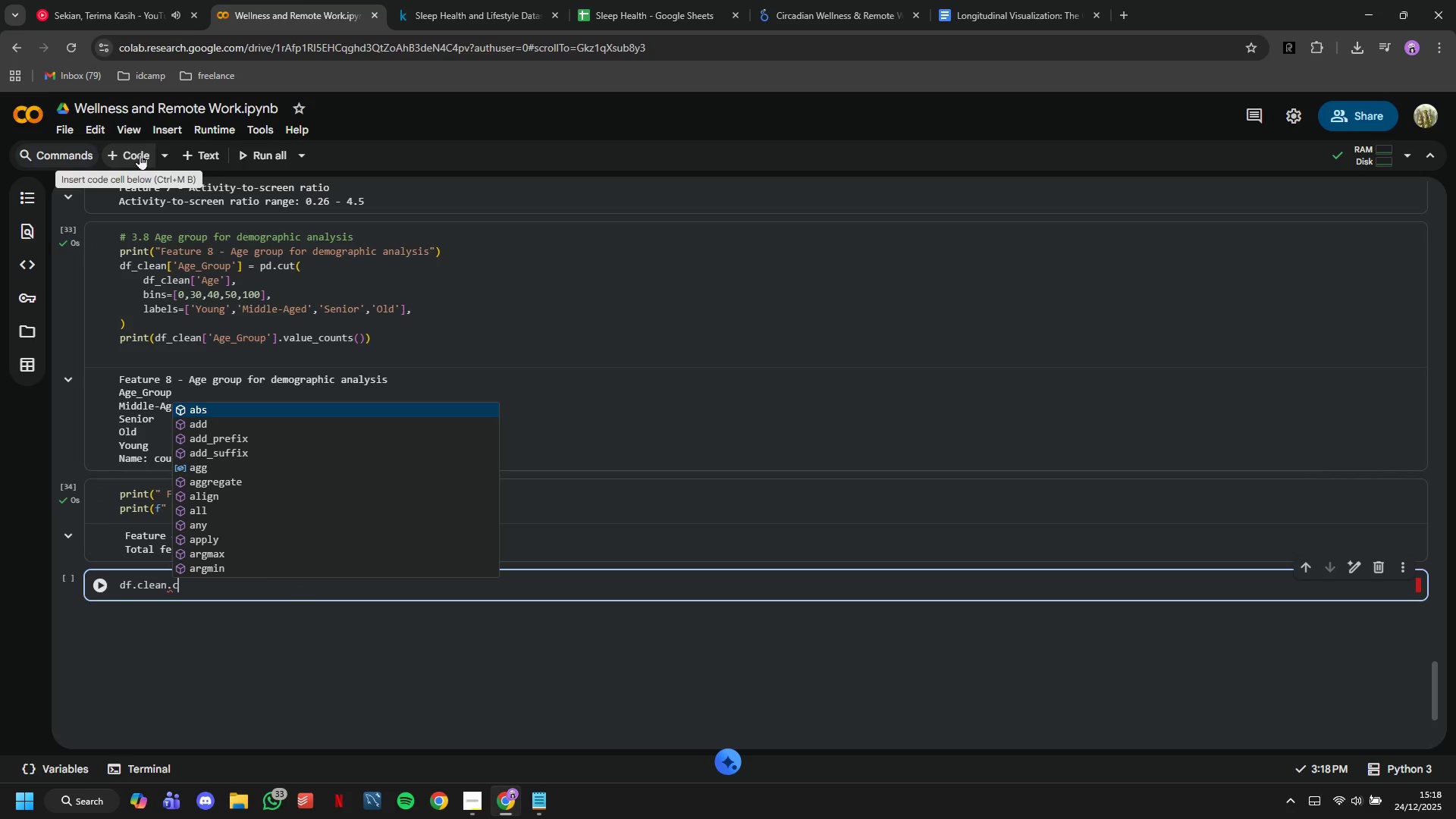 
hold_key(key=Backspace, duration=5.86)
 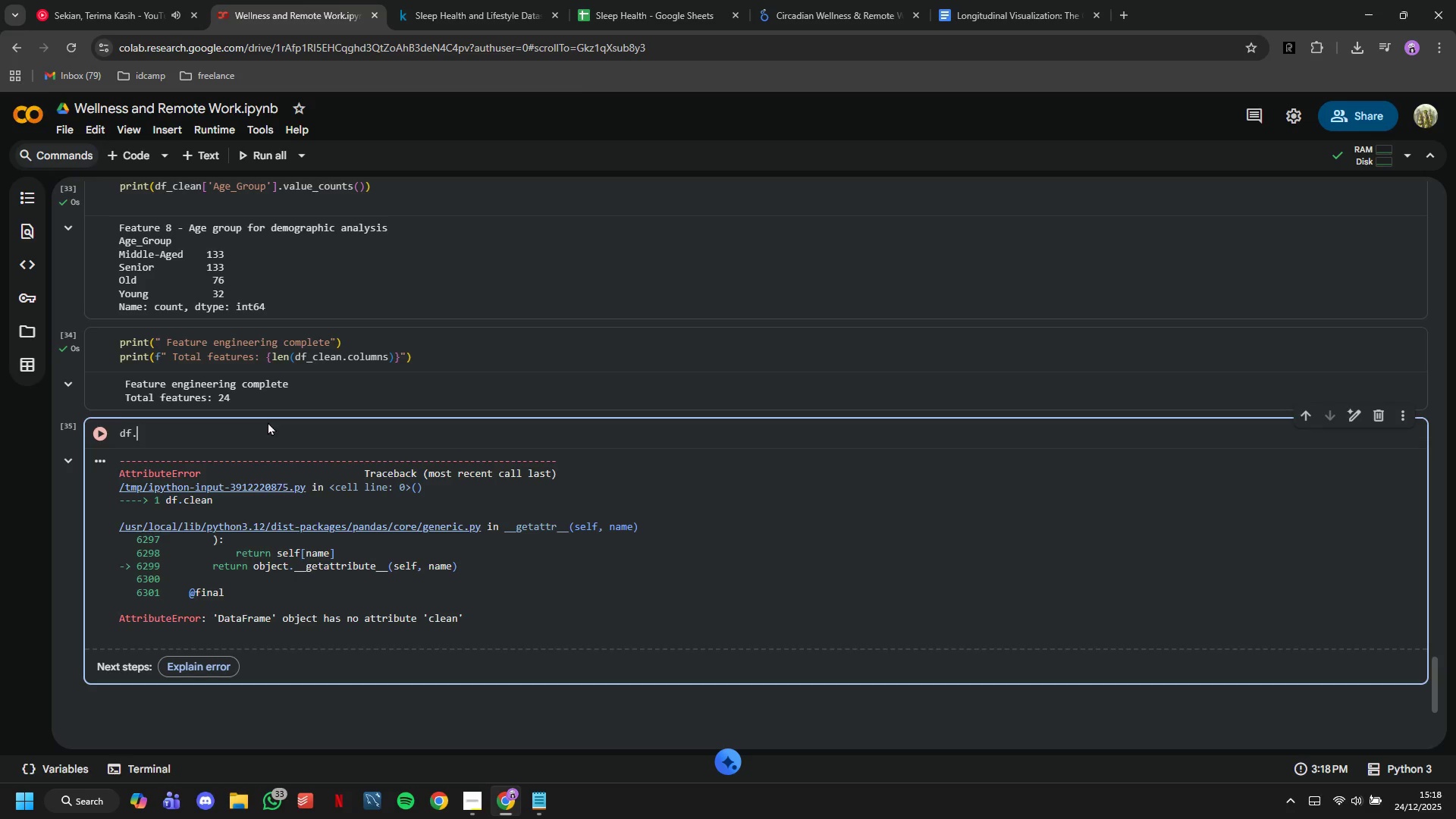 
left_click([113, 583])